 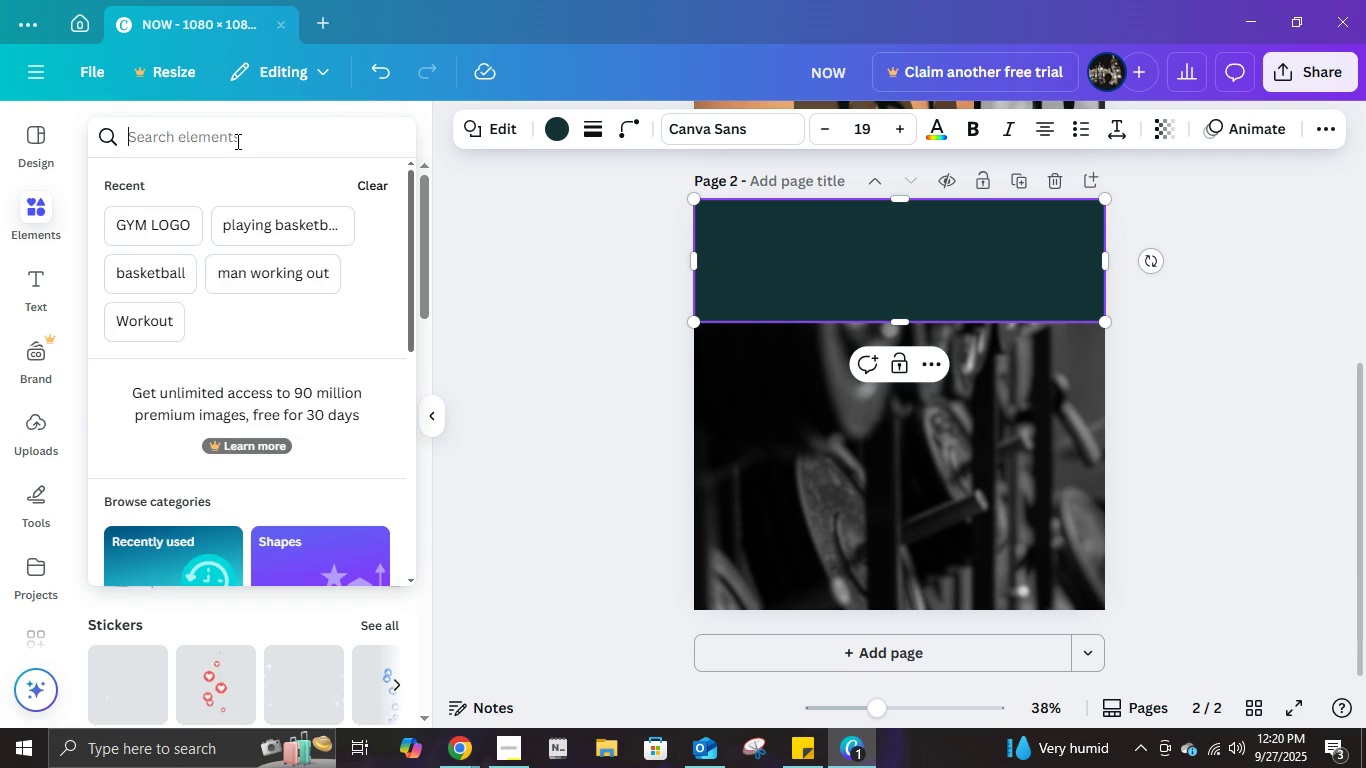 
type(WORK OUT)
 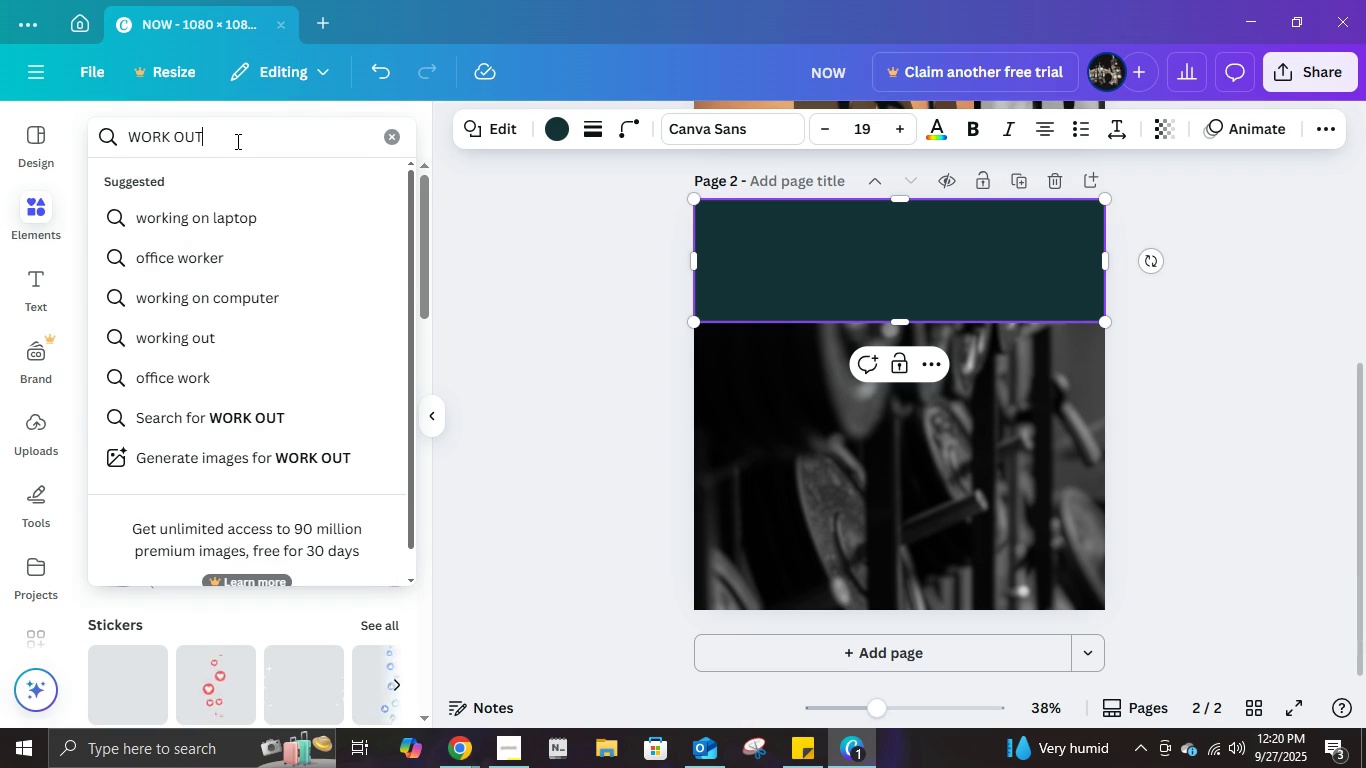 
key(Enter)
 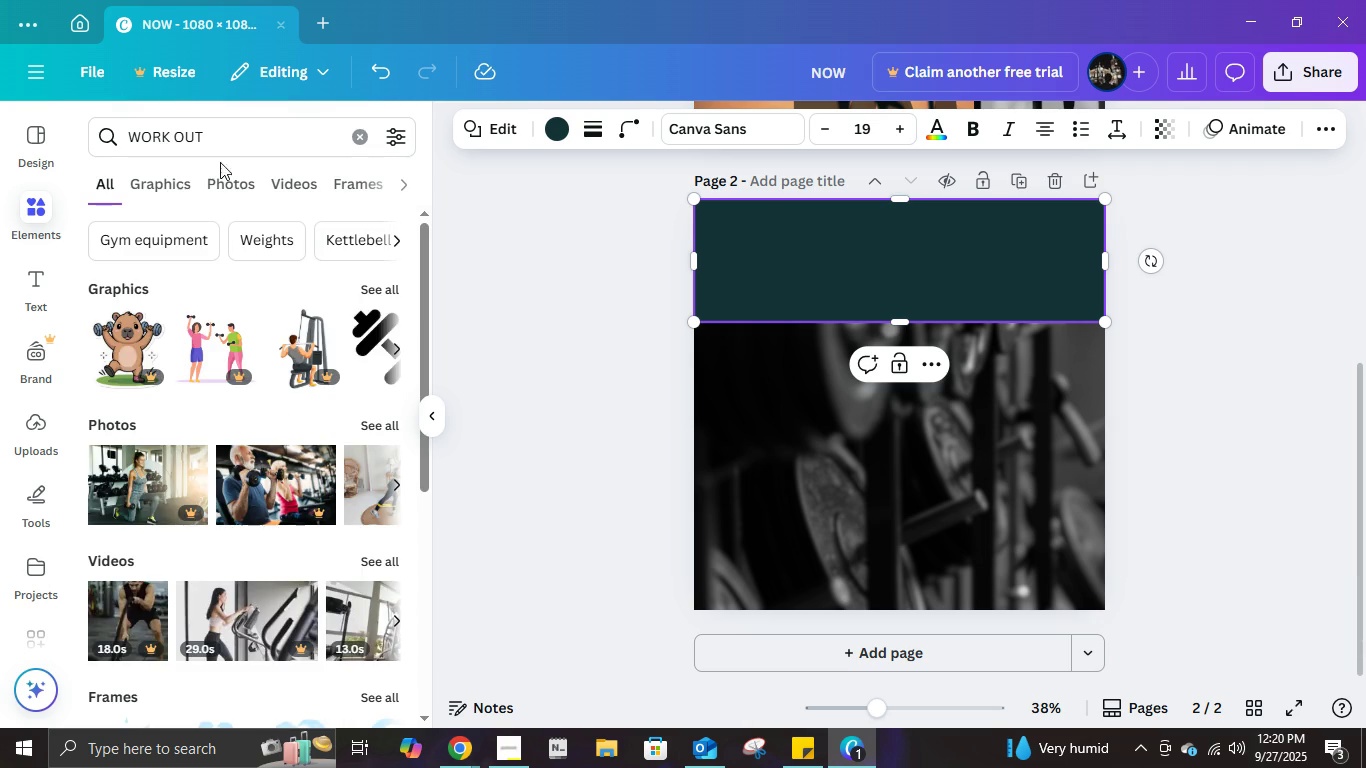 
left_click([174, 186])
 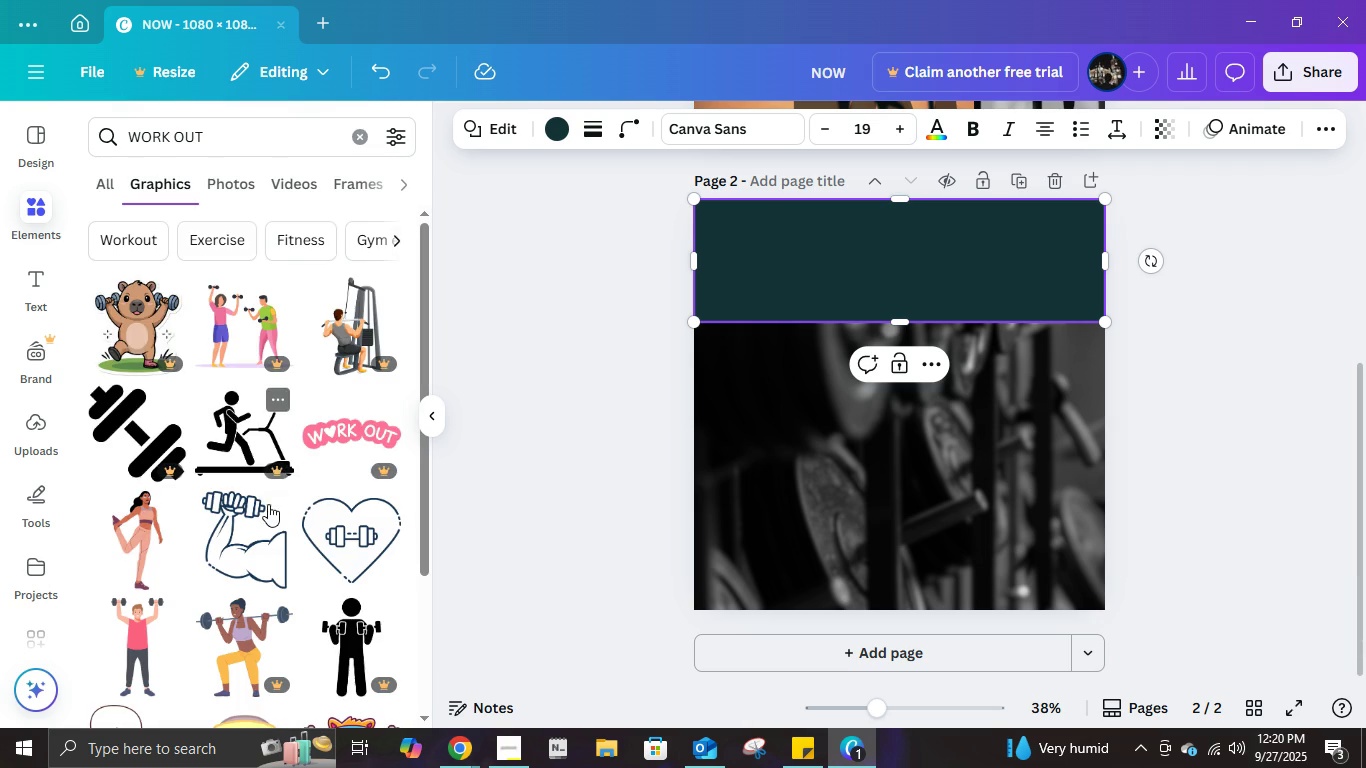 
scroll: coordinate [261, 508], scroll_direction: down, amount: 10.0
 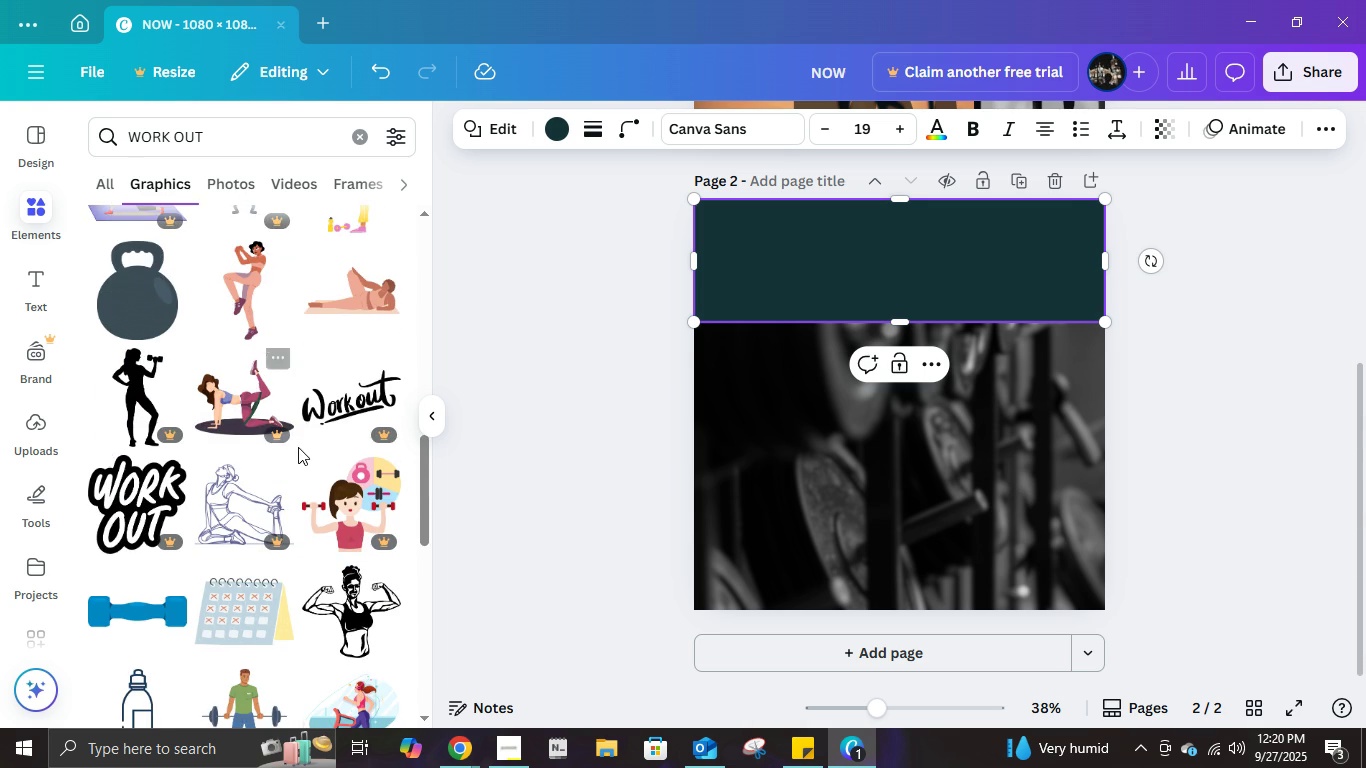 
scroll: coordinate [284, 470], scroll_direction: down, amount: 2.0
 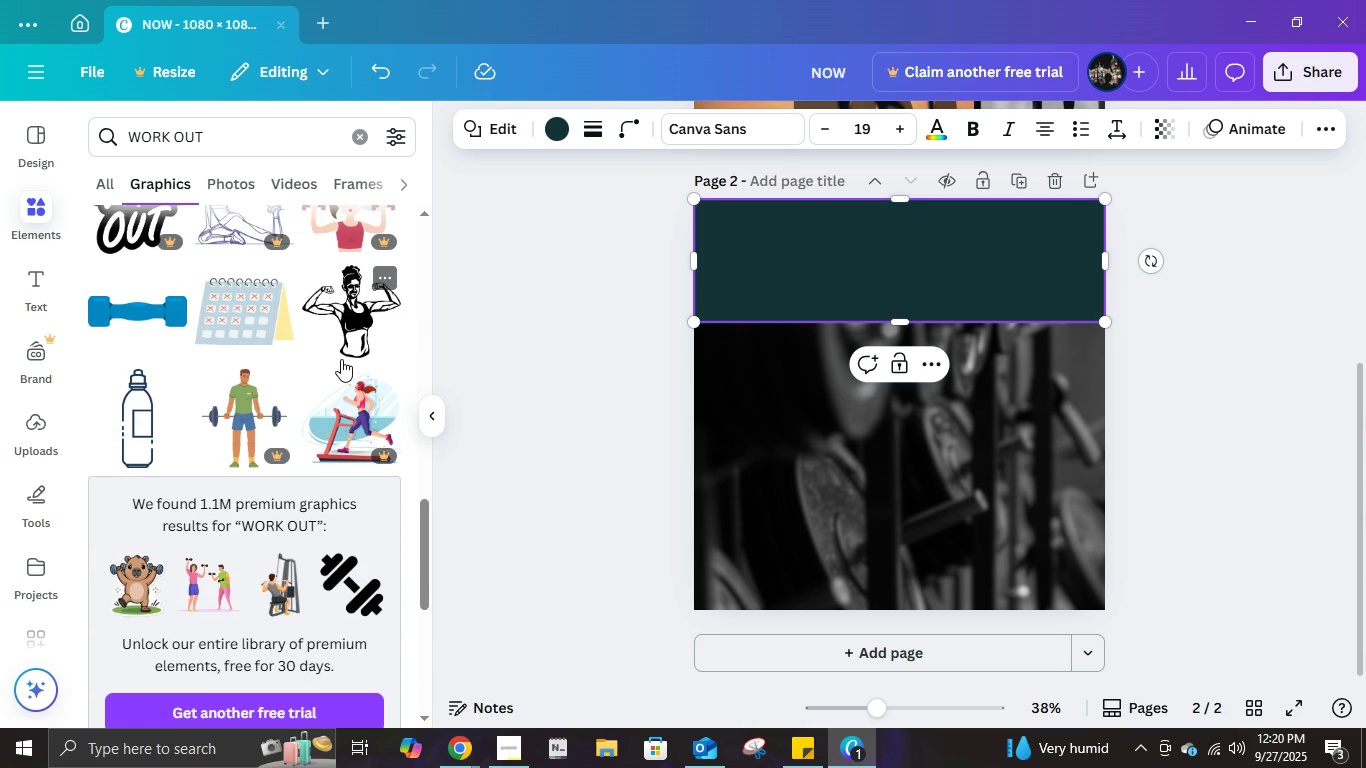 
left_click([341, 354])
 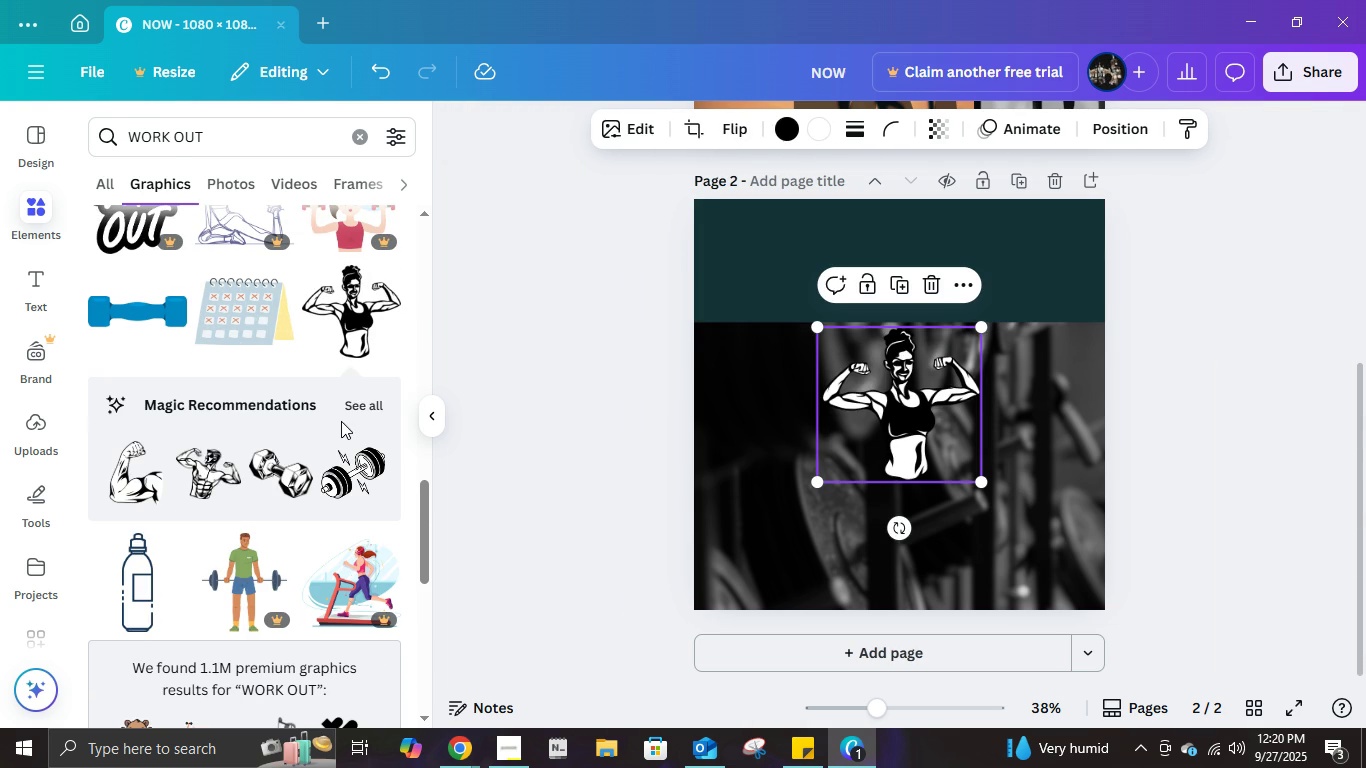 
left_click([351, 407])